 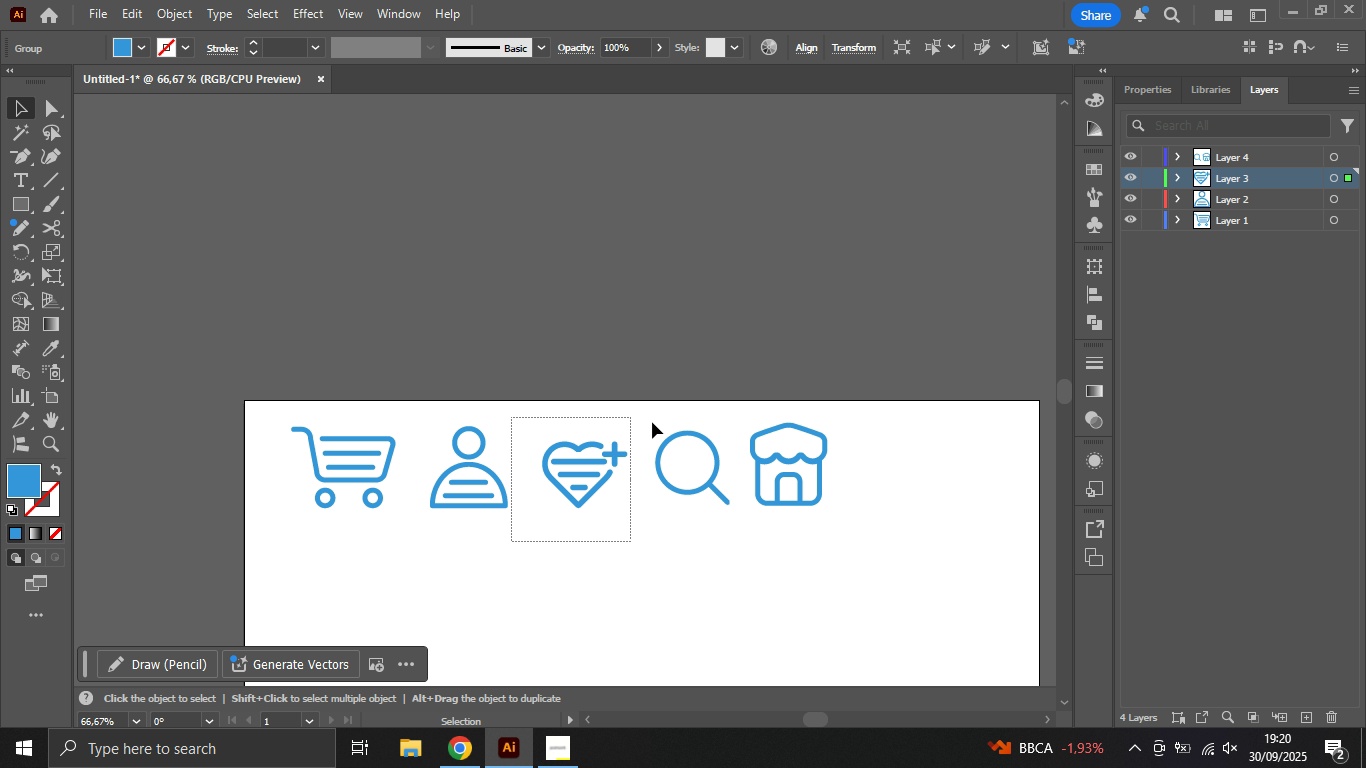 
left_click_drag(start_coordinate=[623, 440], to_coordinate=[651, 412])
 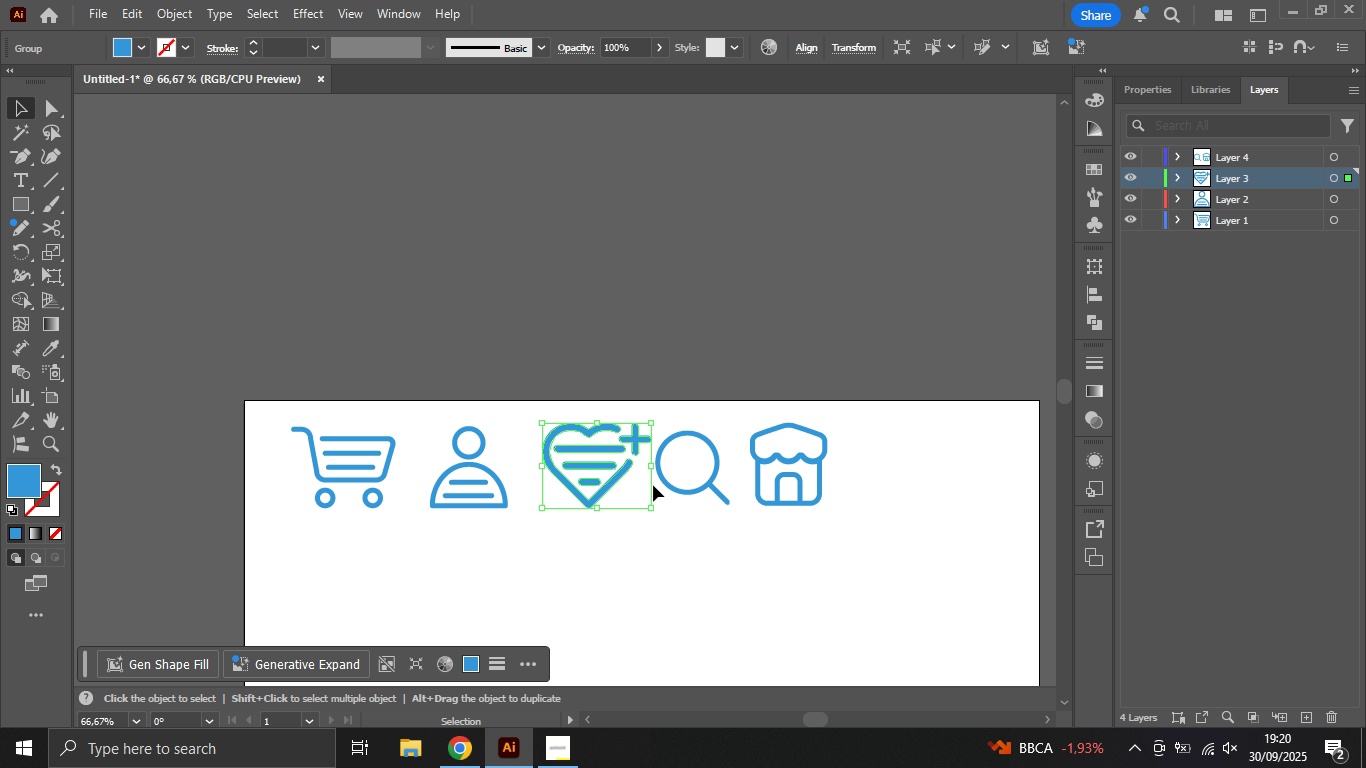 
hold_key(key=ShiftLeft, duration=0.87)
 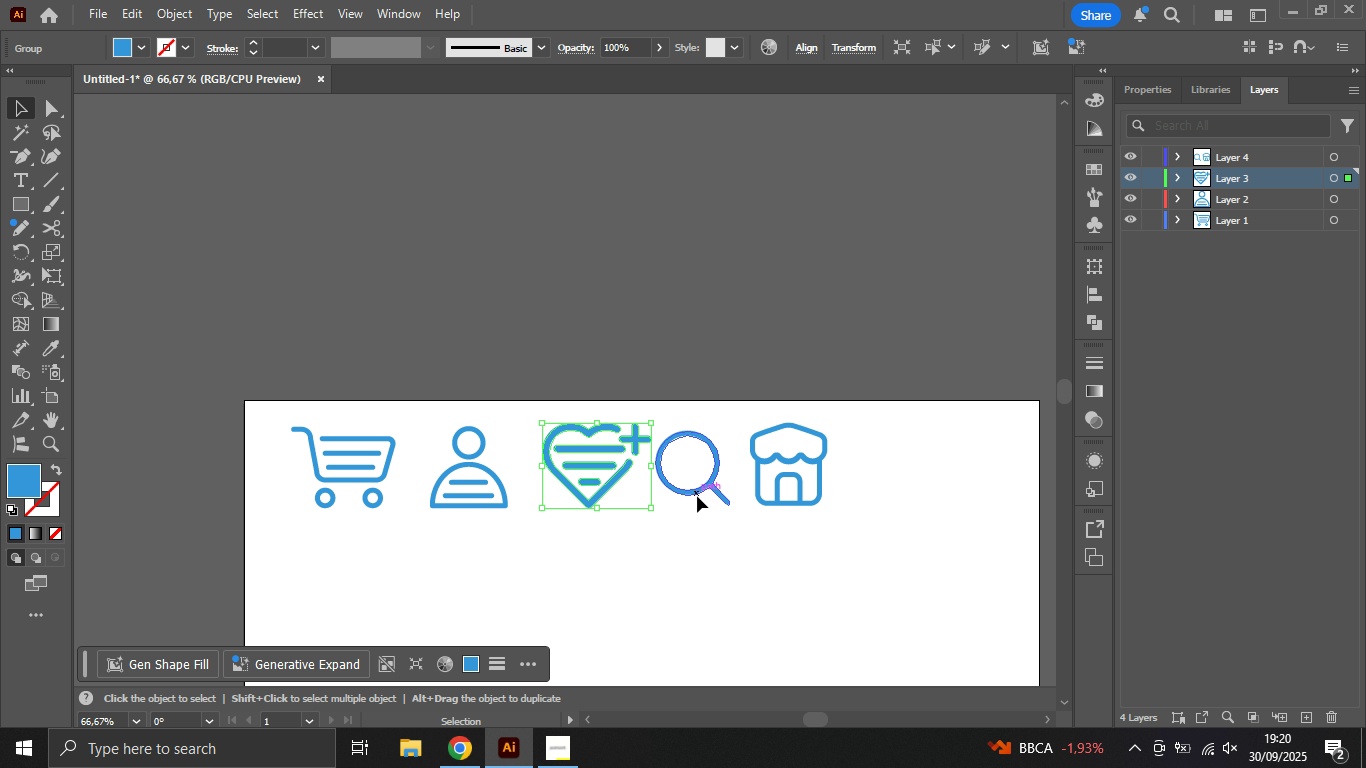 
left_click([697, 496])
 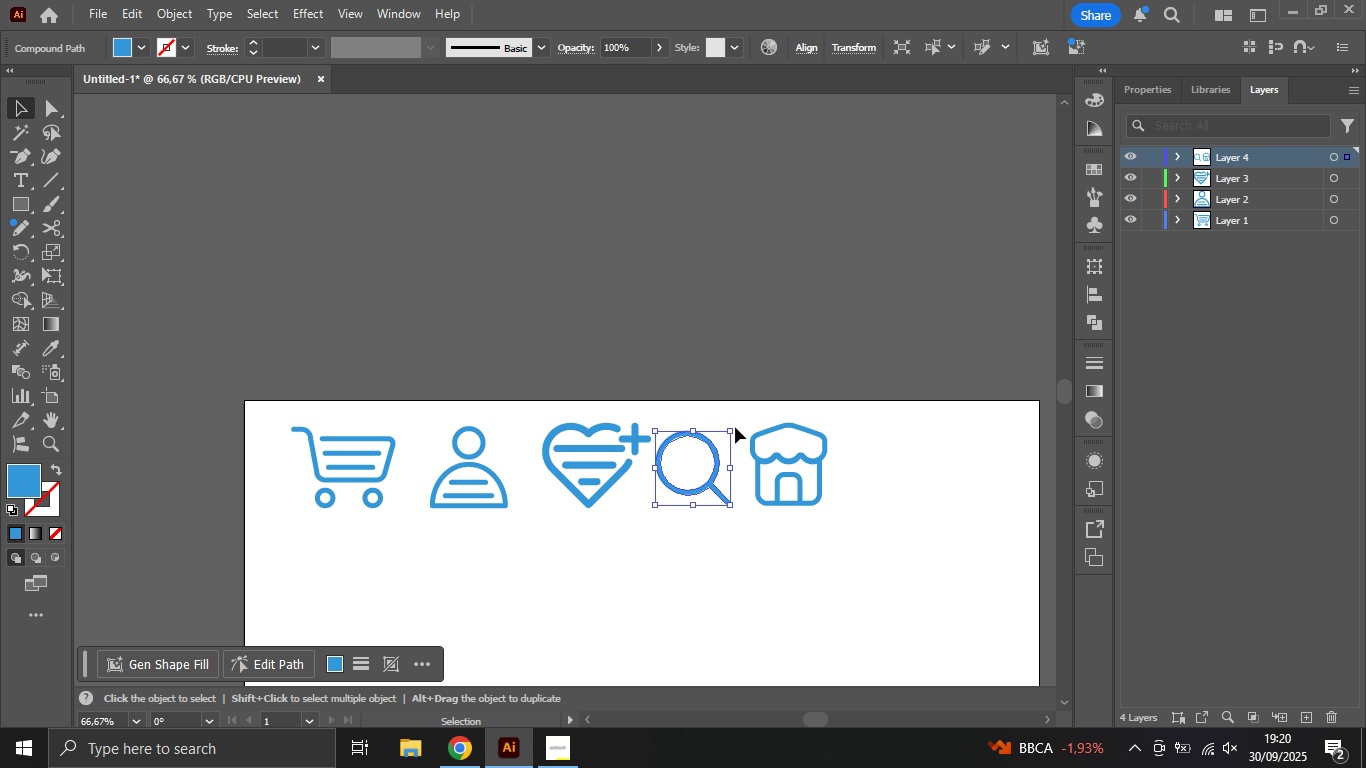 
hold_key(key=ShiftLeft, duration=2.9)